 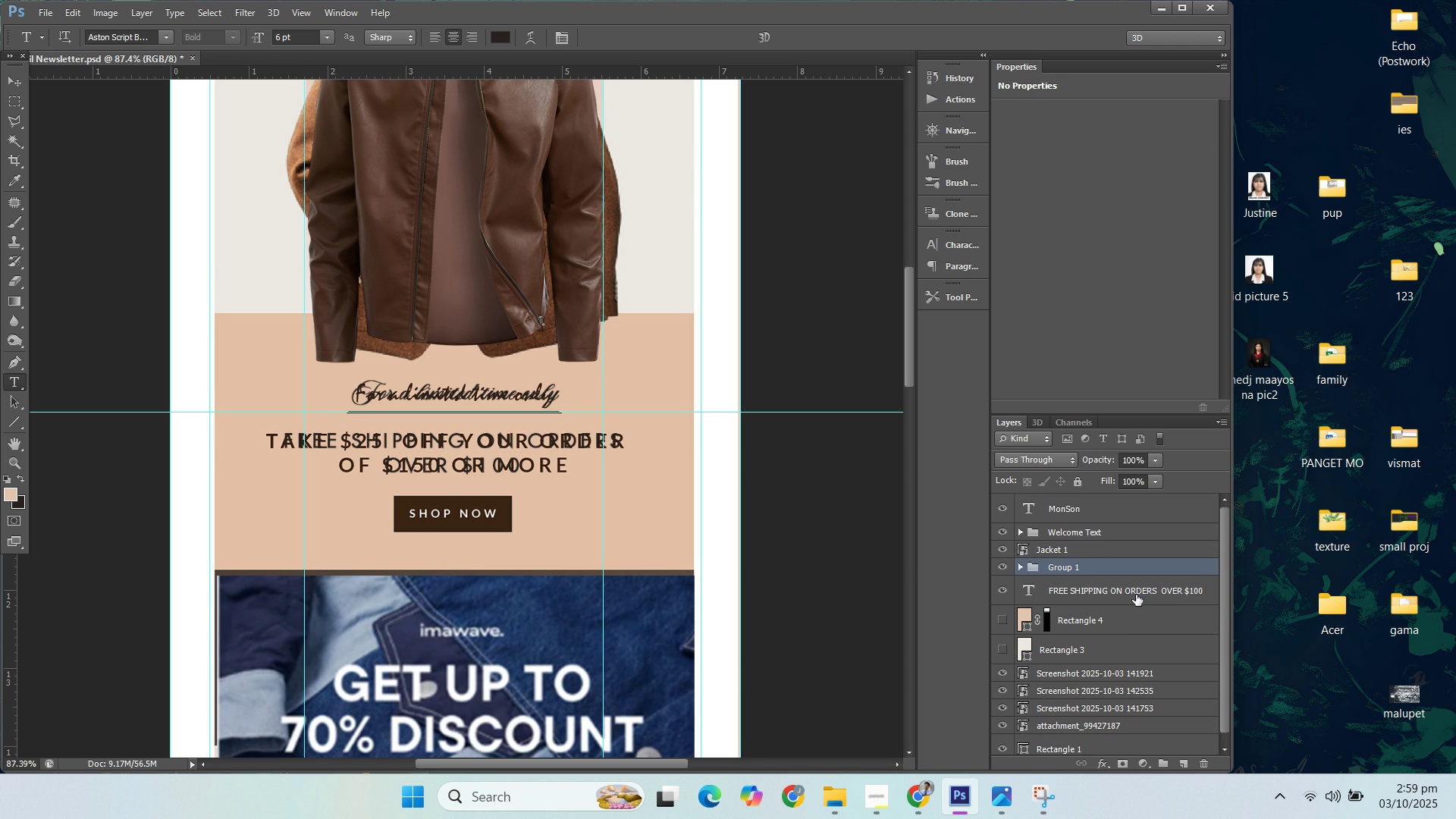 
key(Control+ControlLeft)
 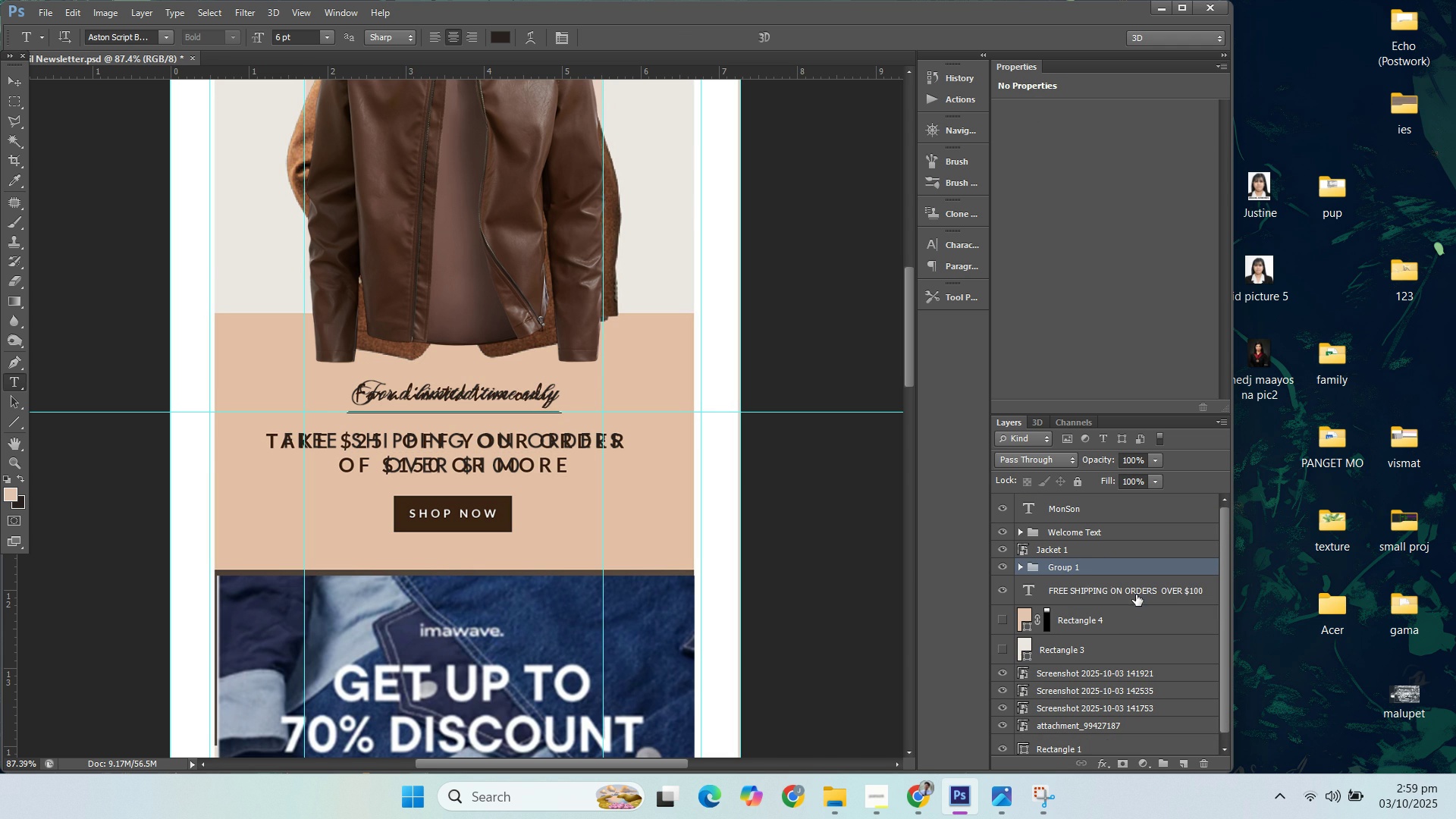 
key(Control+ControlLeft)
 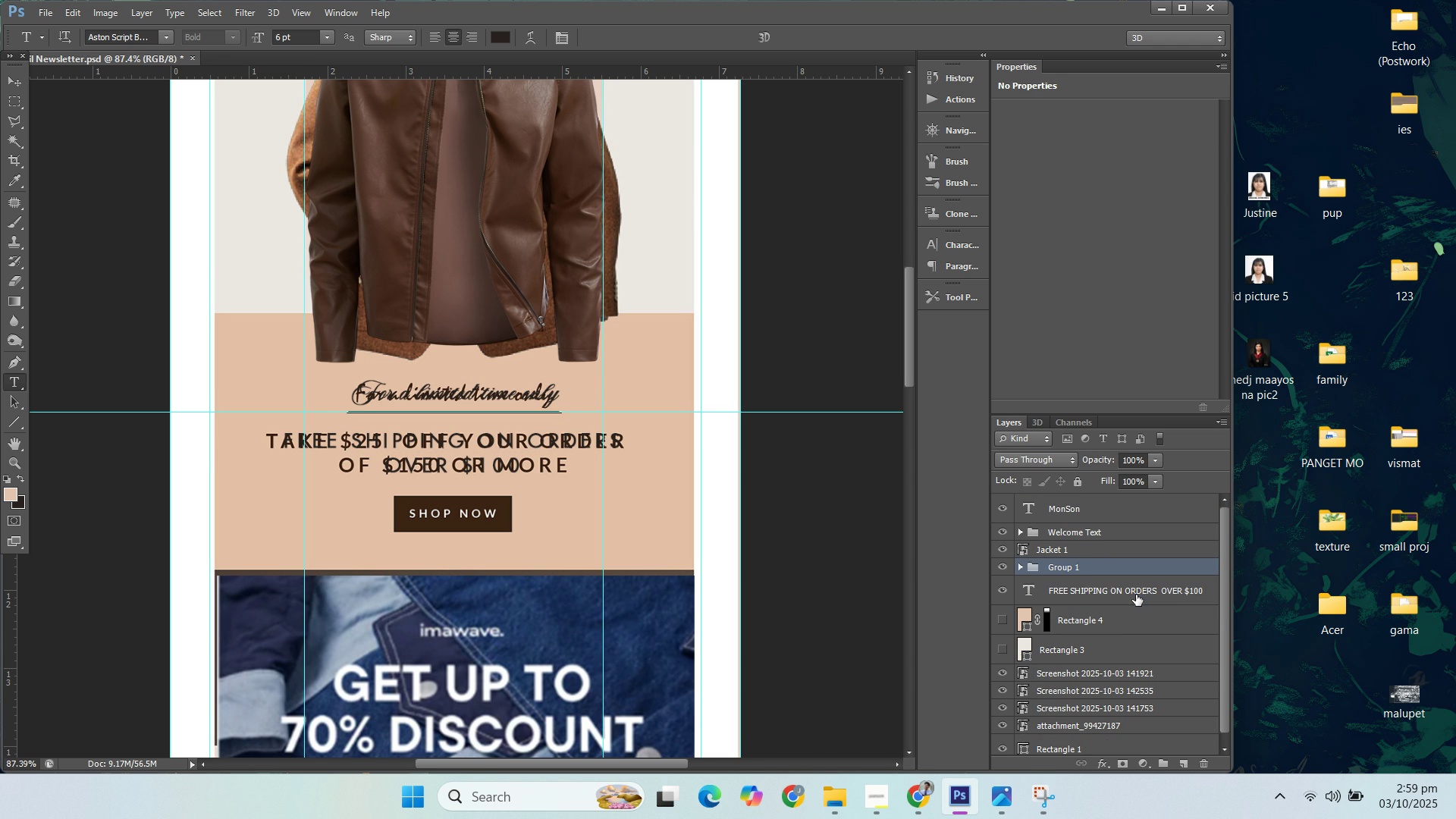 
key(Control+G)
 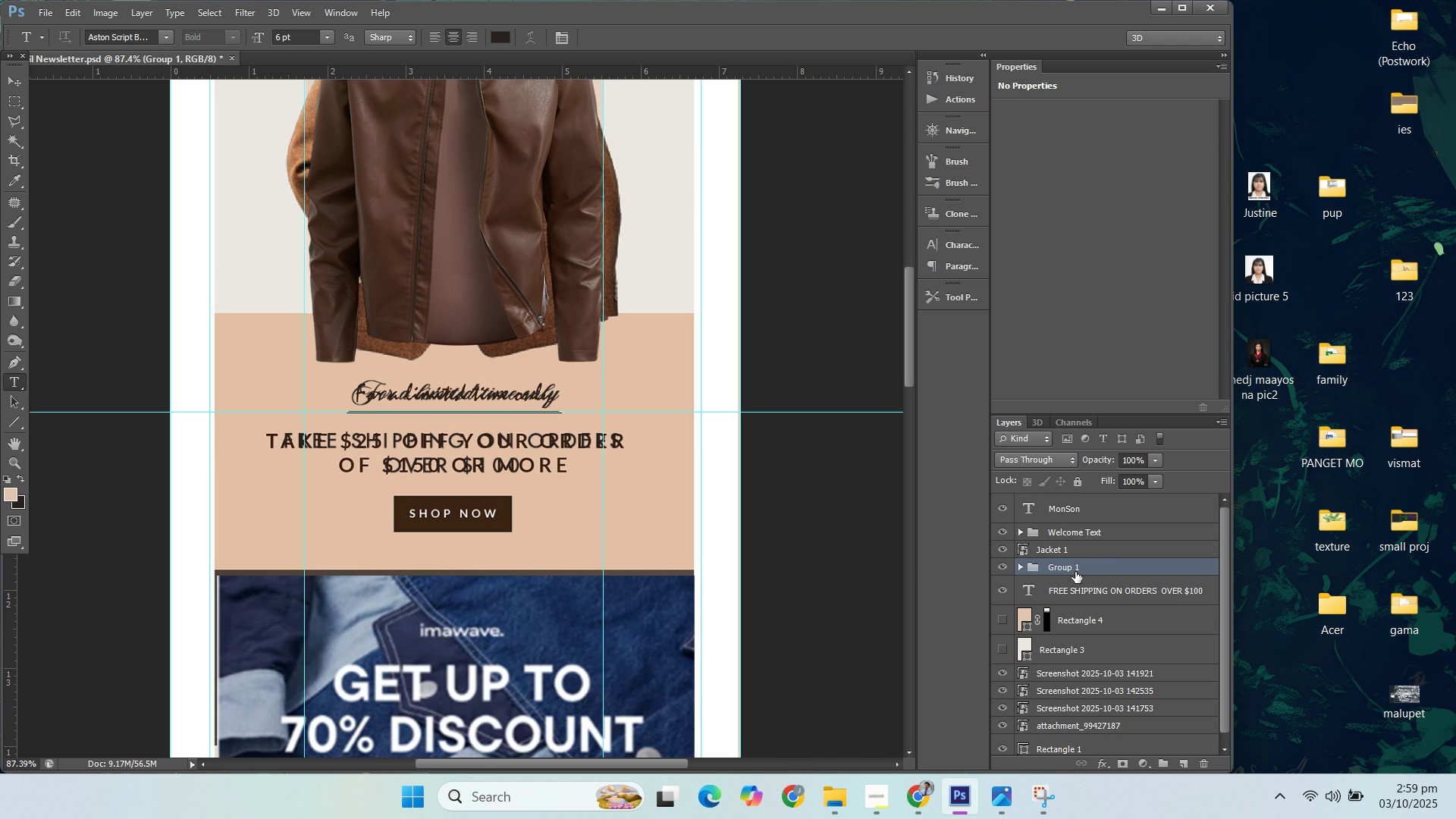 
double_click([1075, 572])